 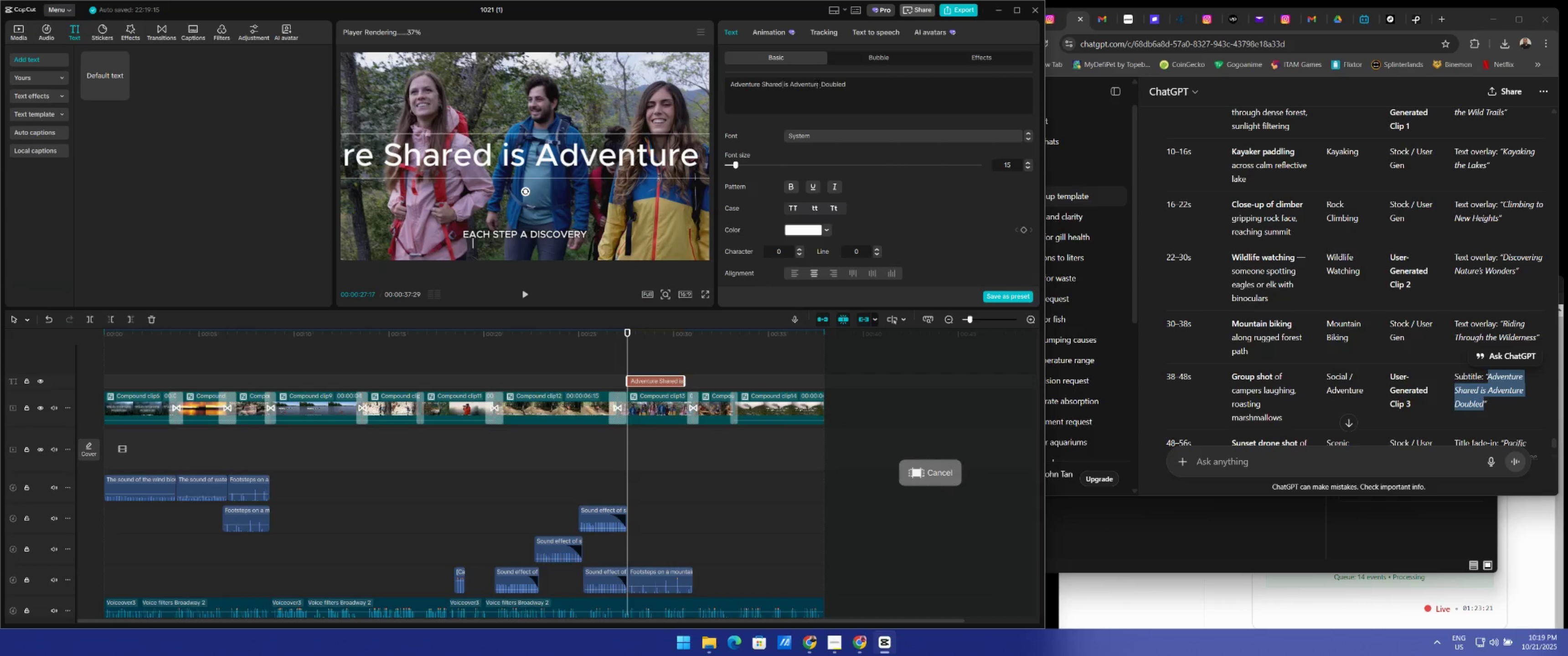 
key(Enter)
 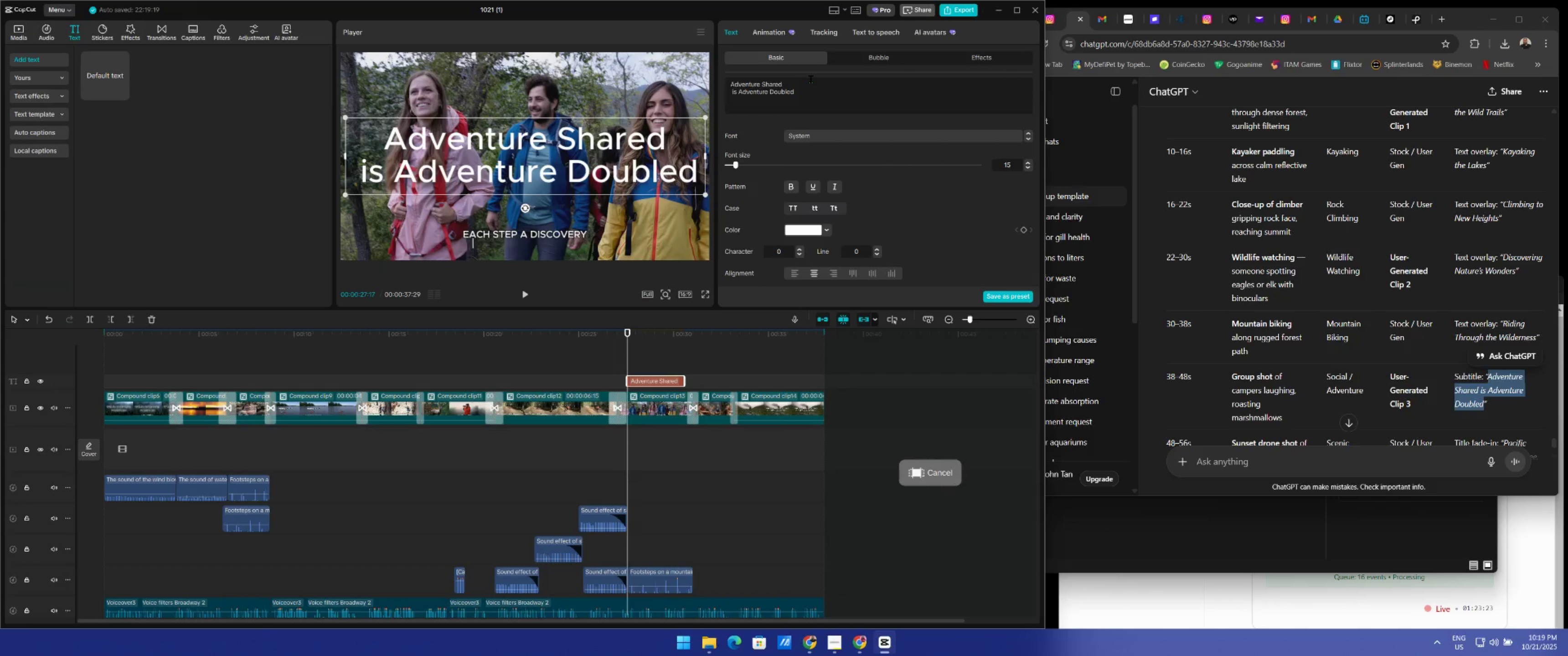 
key(Delete)
 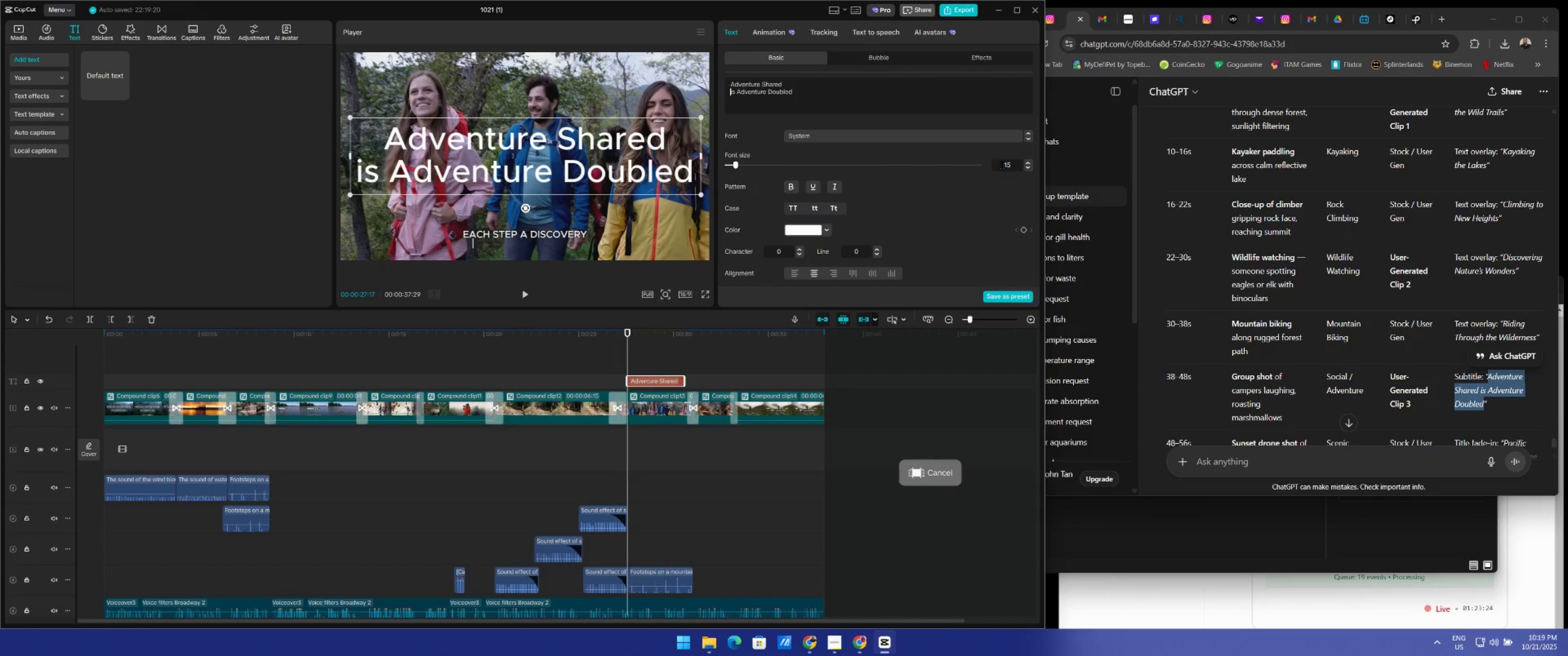 
left_click_drag(start_coordinate=[893, 103], to_coordinate=[635, 42])
 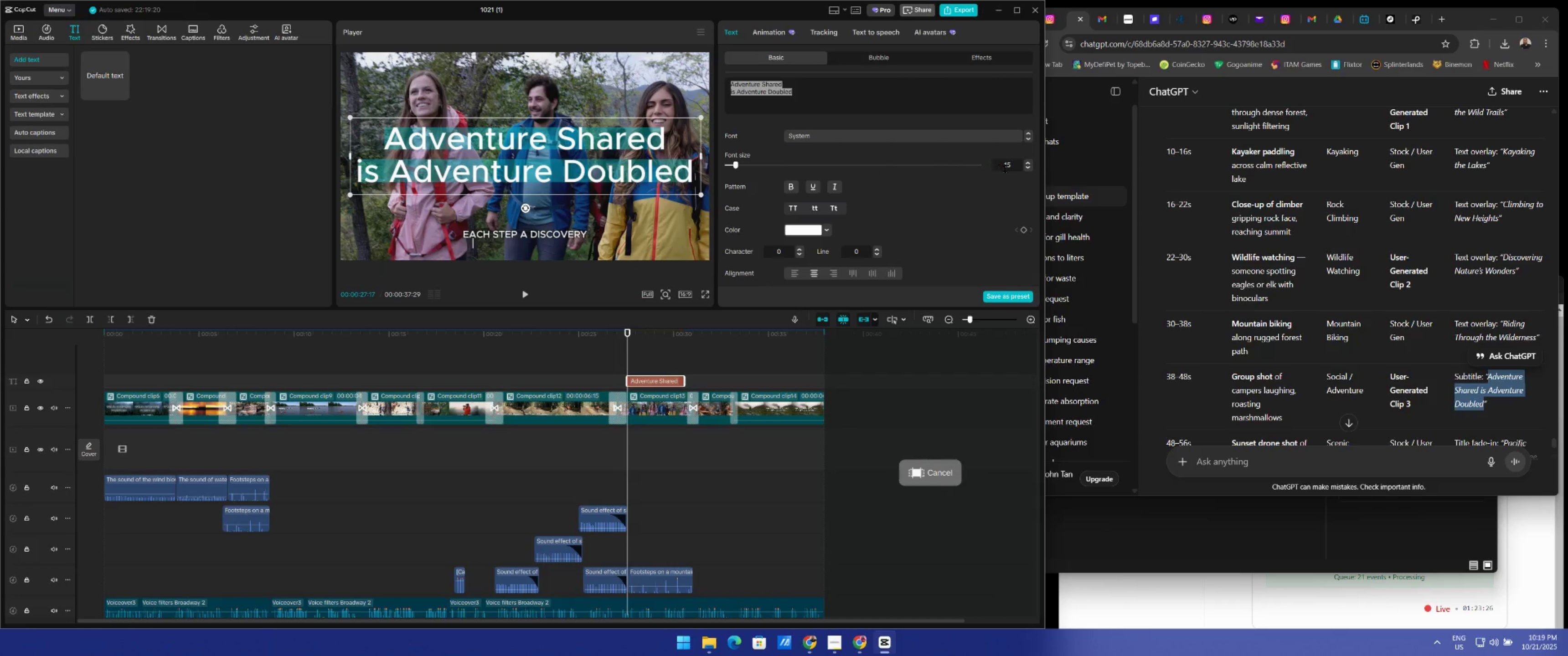 
left_click_drag(start_coordinate=[1016, 170], to_coordinate=[980, 163])
 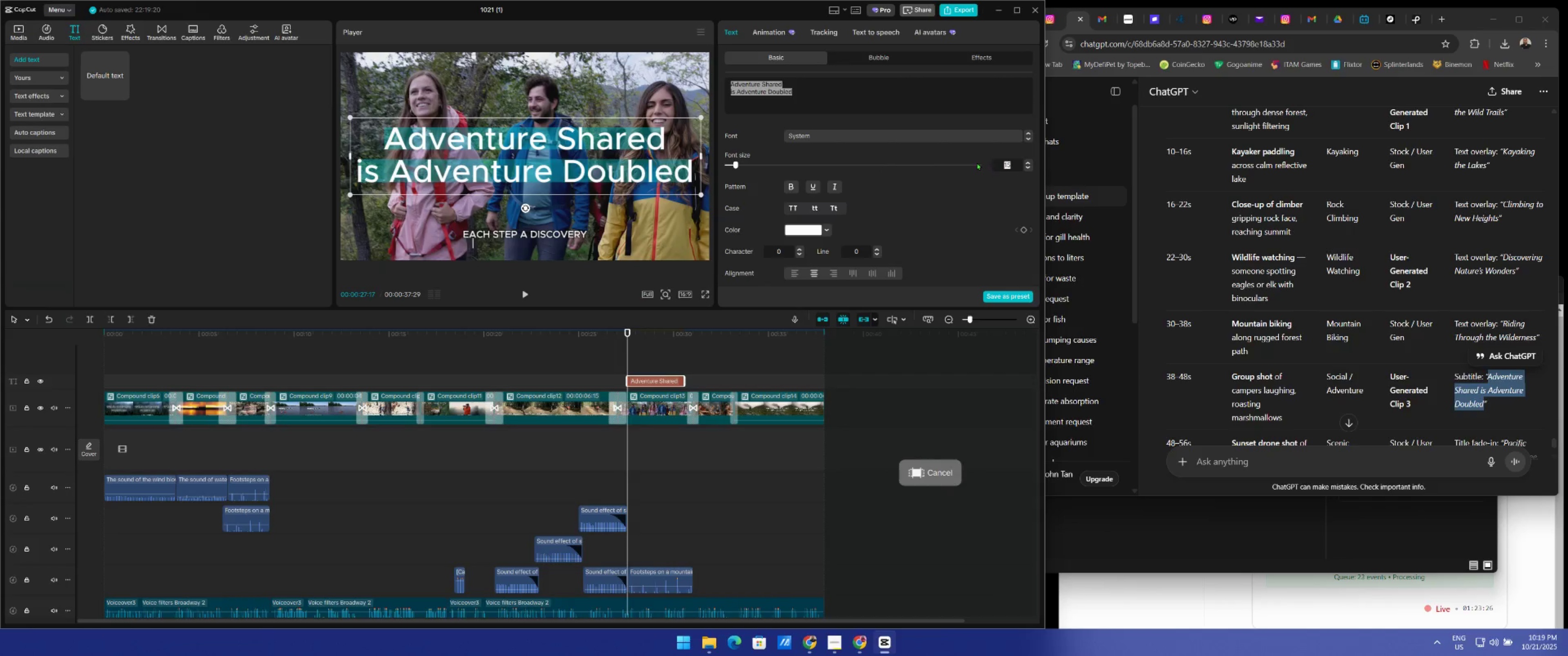 
key(Numpad1)
 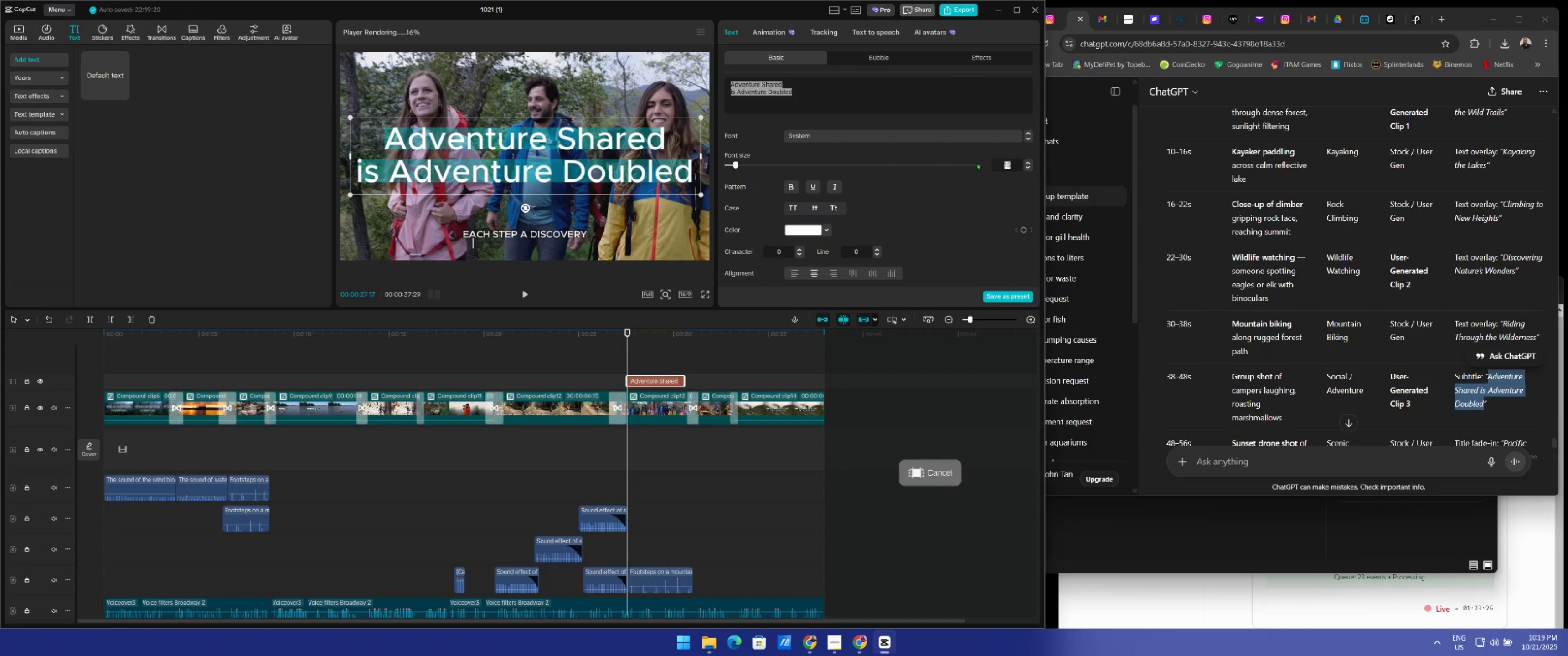 
key(Numpad0)
 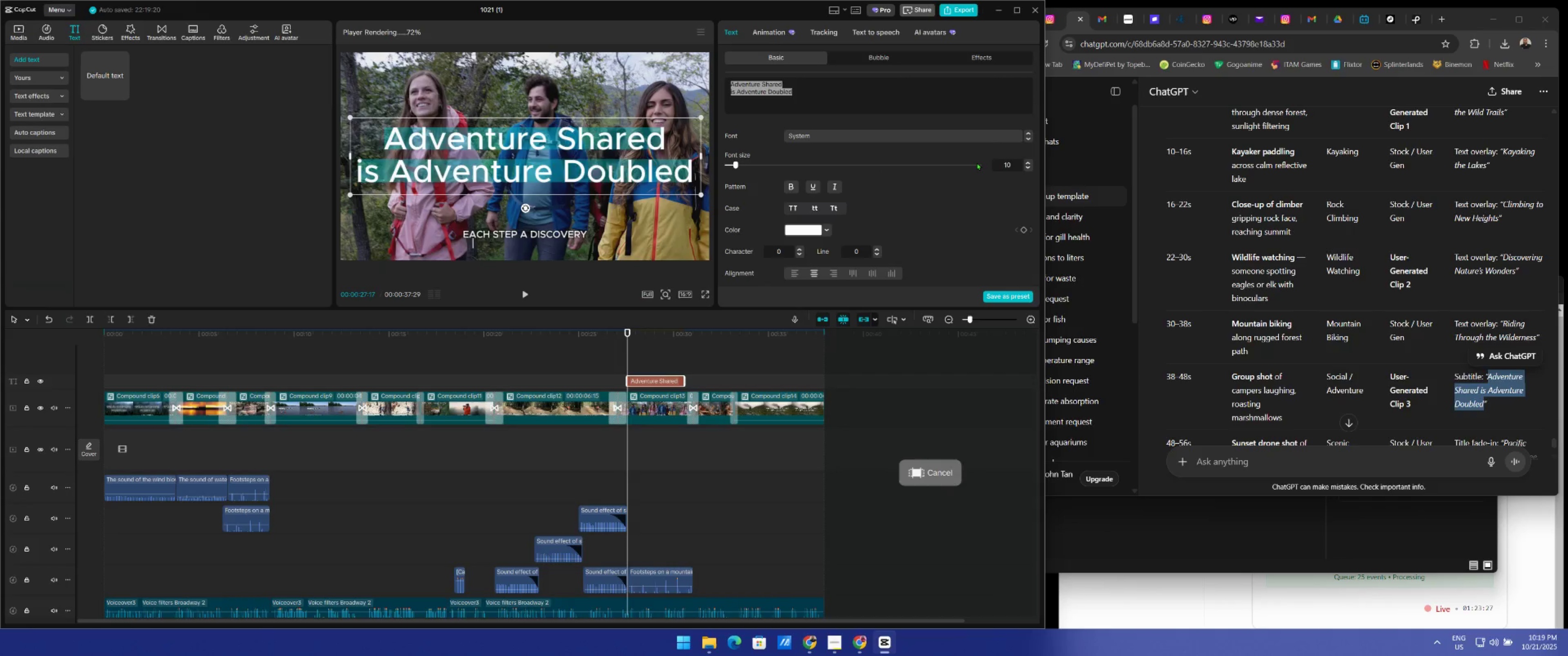 
key(Enter)
 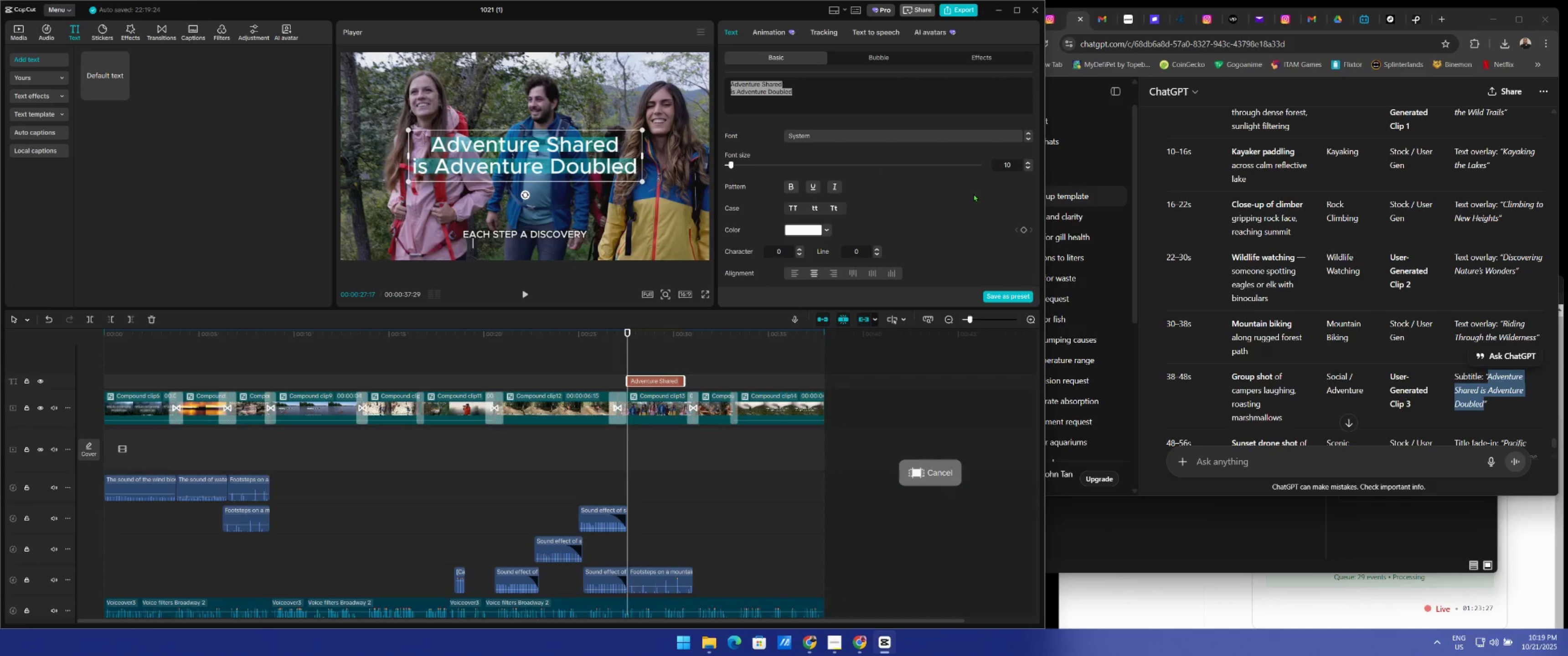 
scroll: coordinate [756, 199], scroll_direction: down, amount: 3.0
 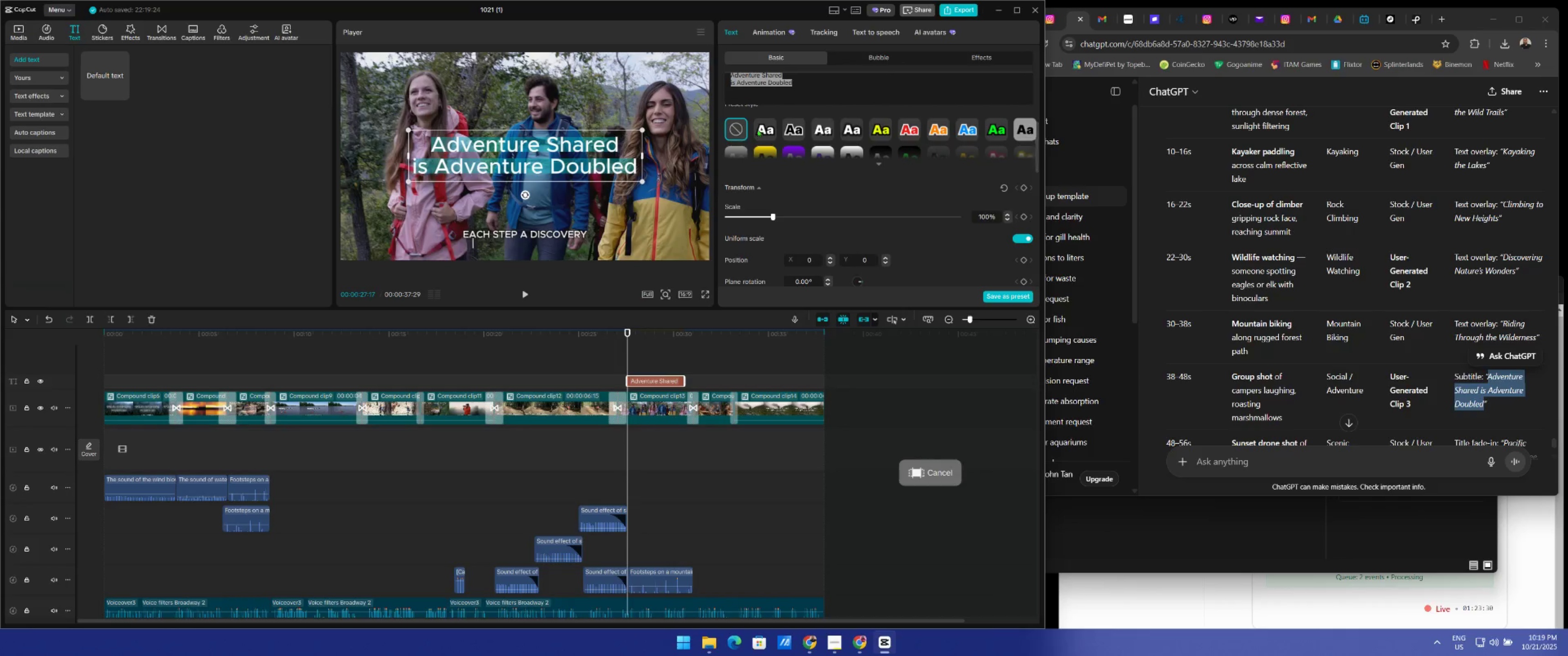 
left_click([761, 127])
 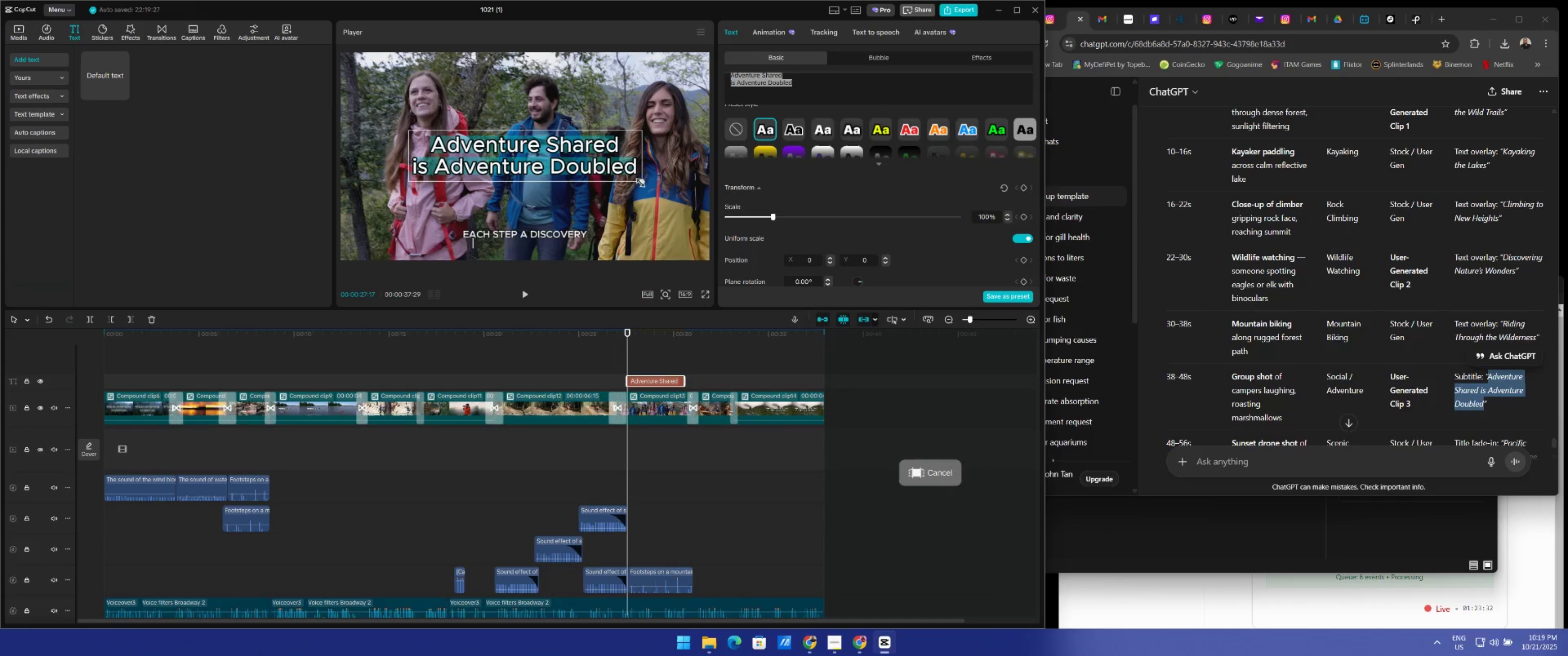 
left_click_drag(start_coordinate=[576, 152], to_coordinate=[517, 151])
 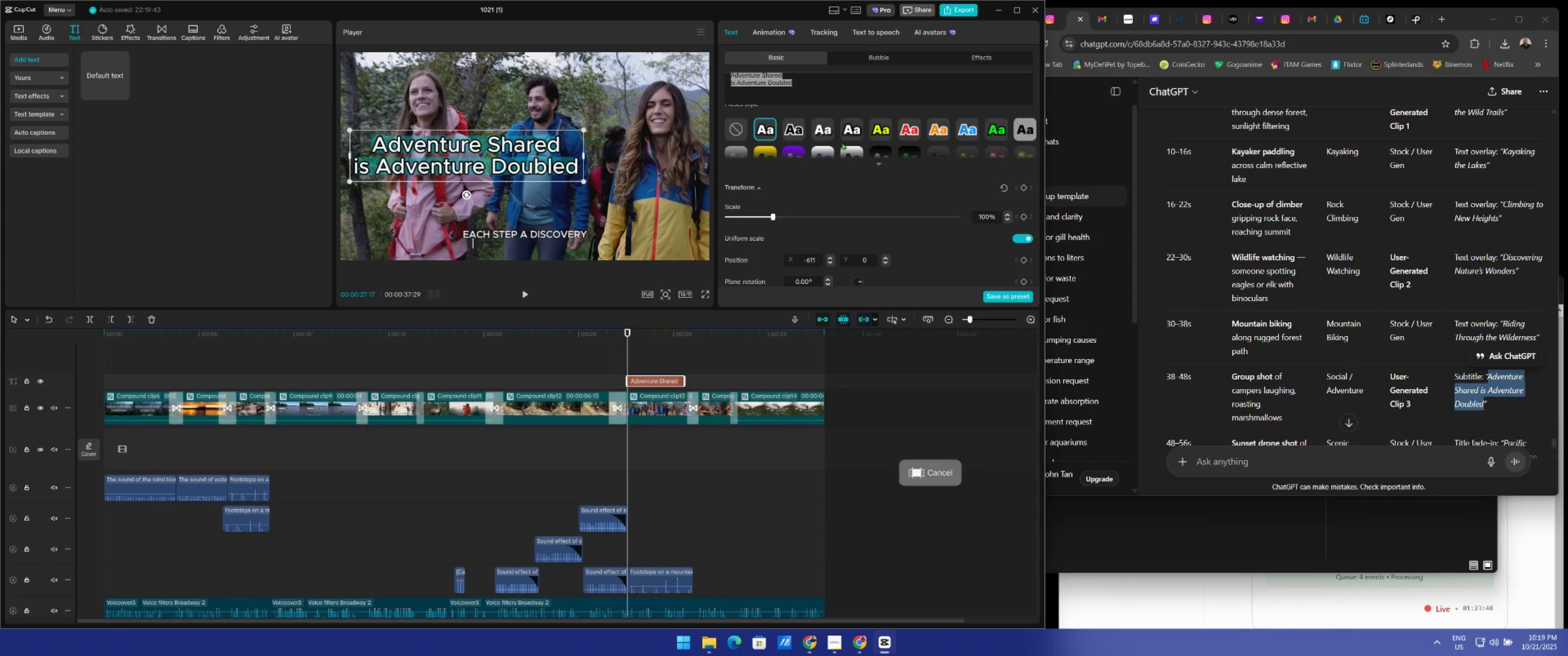 
key(Space)
 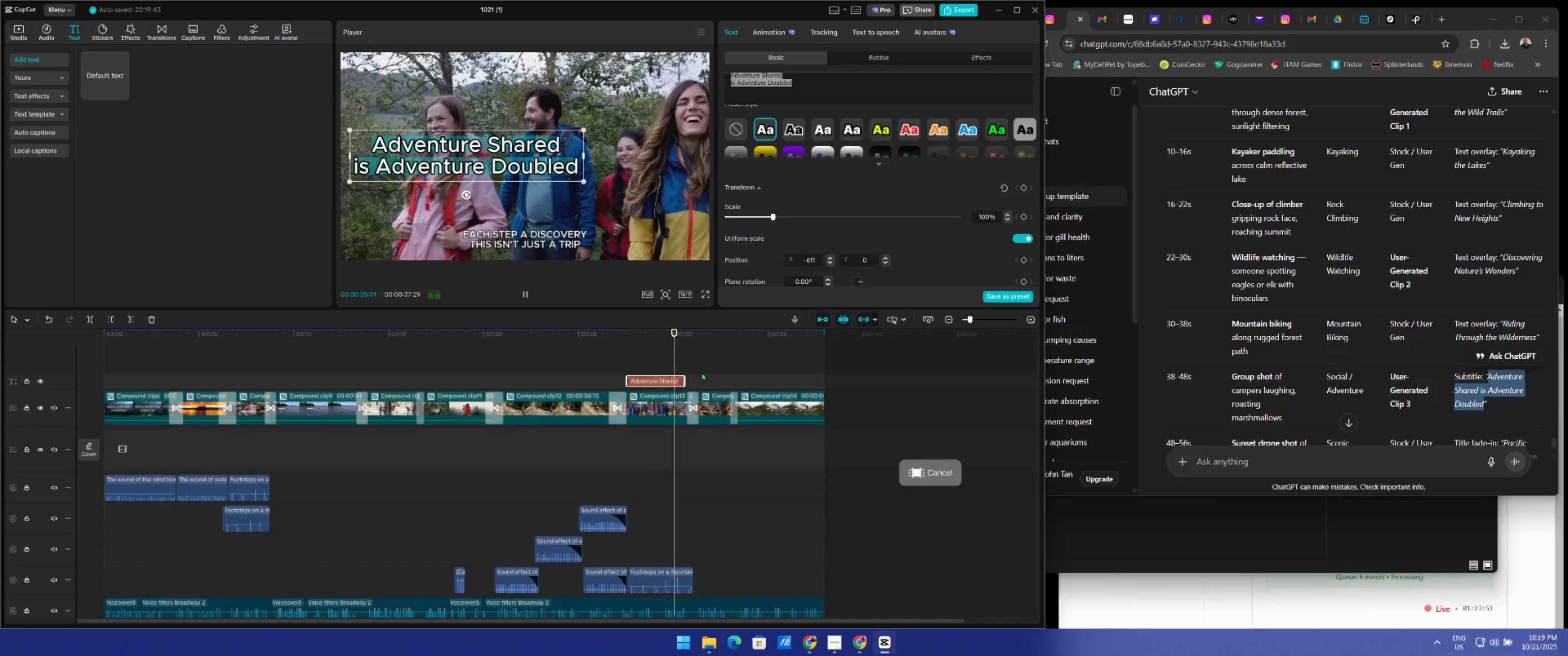 
key(Space)
 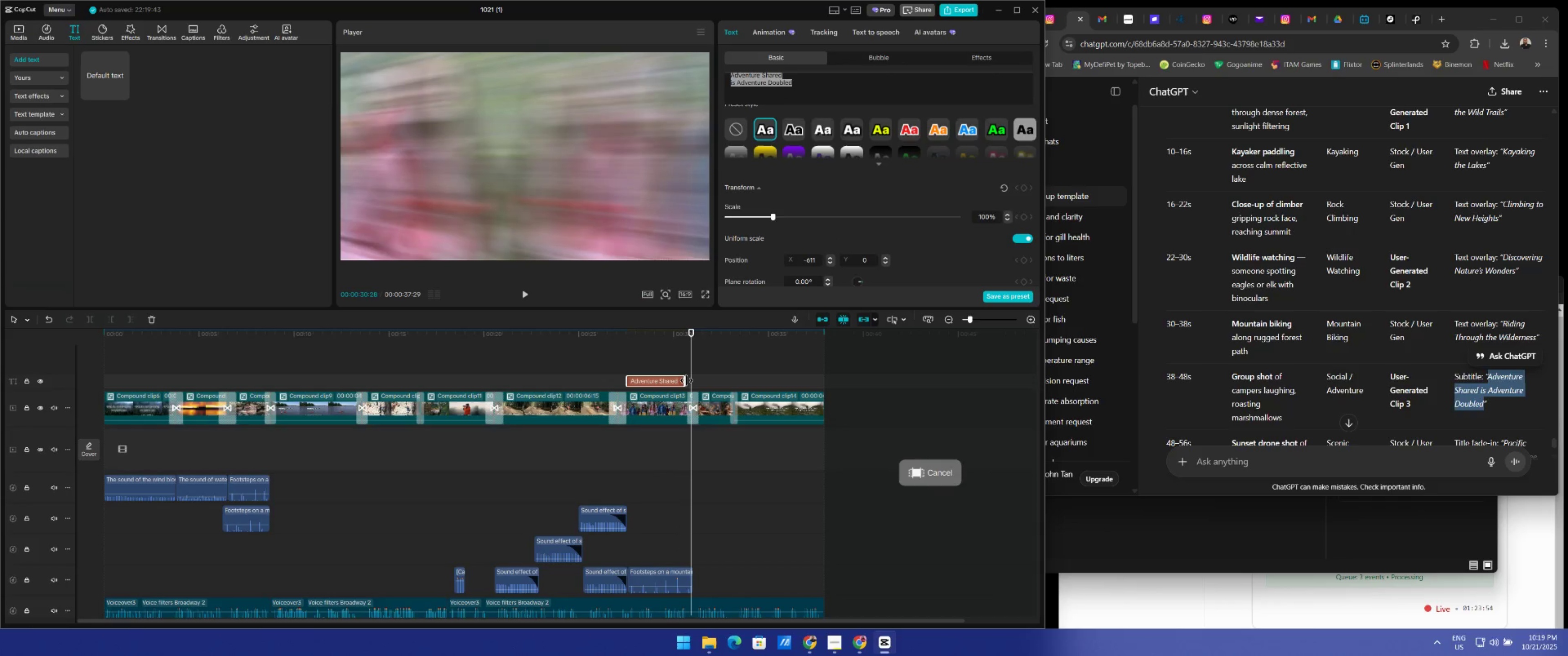 
left_click_drag(start_coordinate=[686, 380], to_coordinate=[730, 383])
 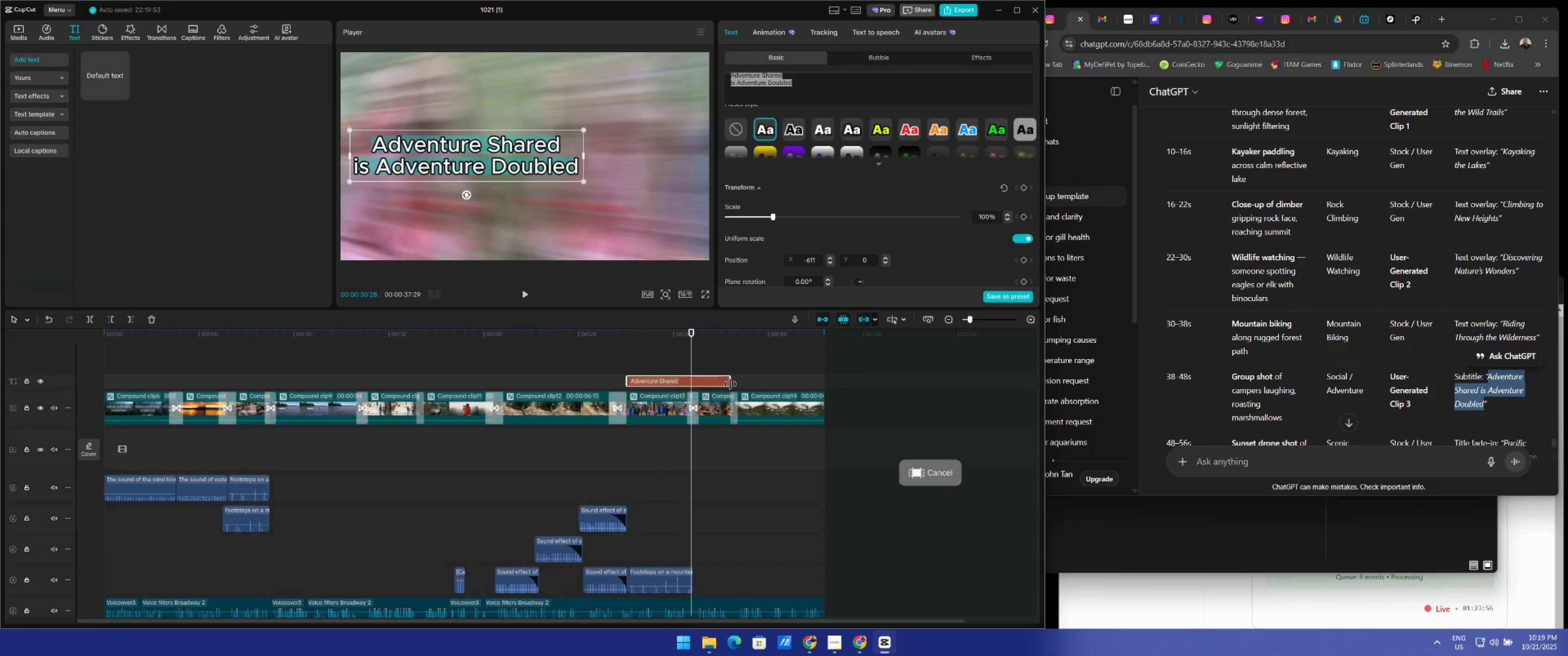 
key(Space)
 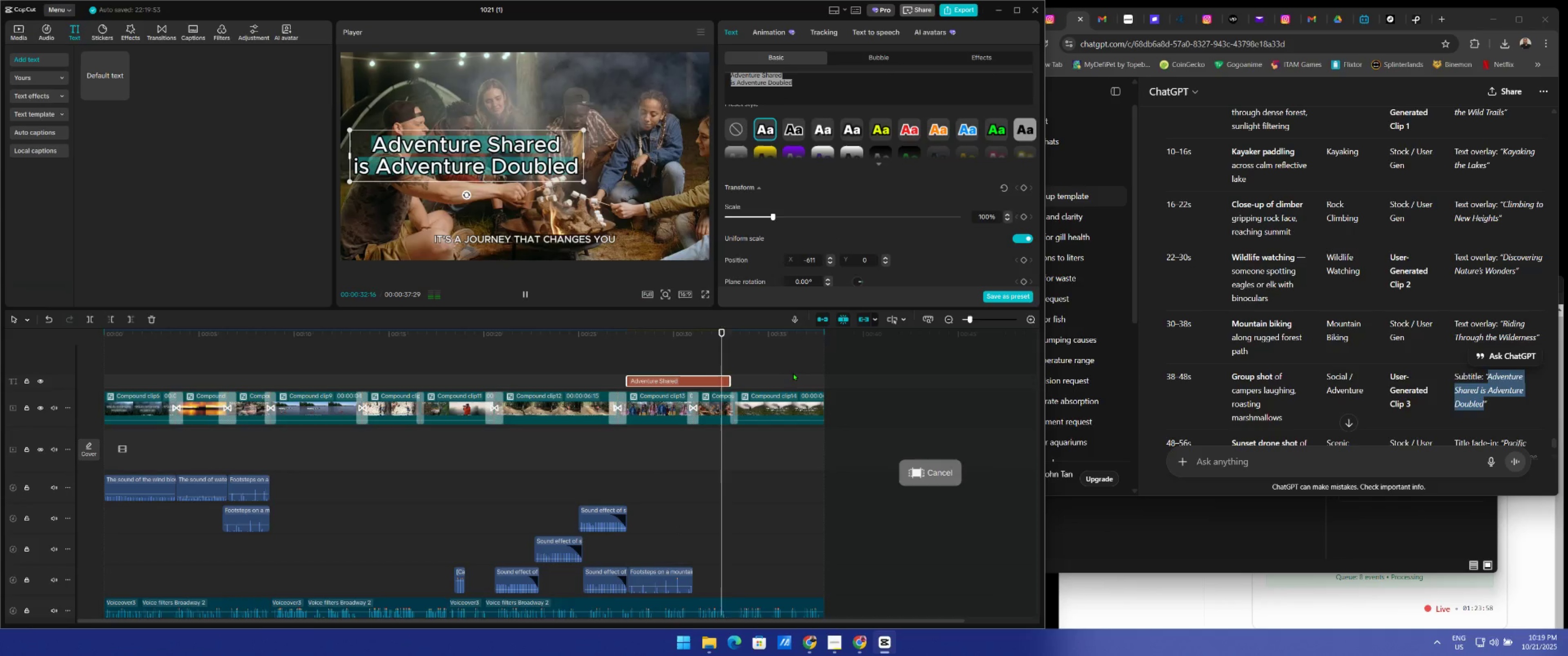 
key(Space)
 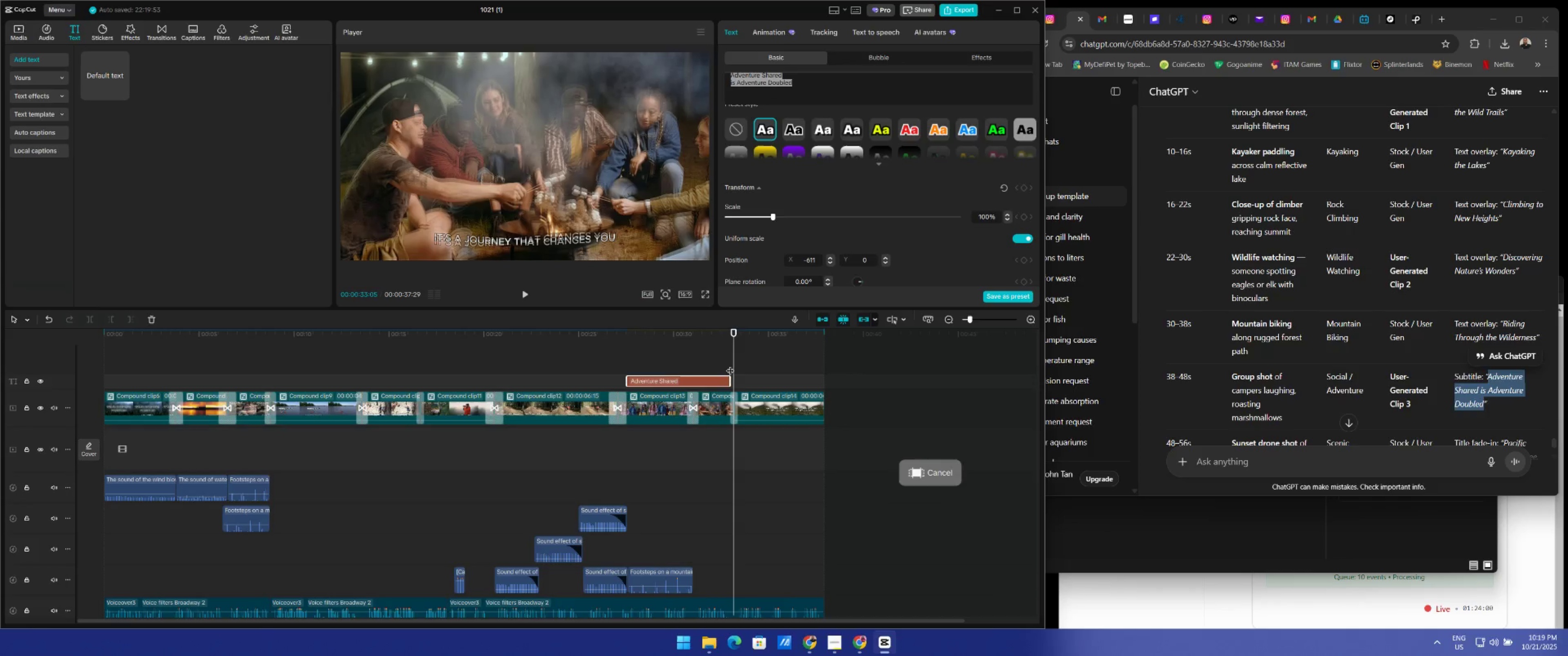 
left_click_drag(start_coordinate=[732, 360], to_coordinate=[686, 366])
 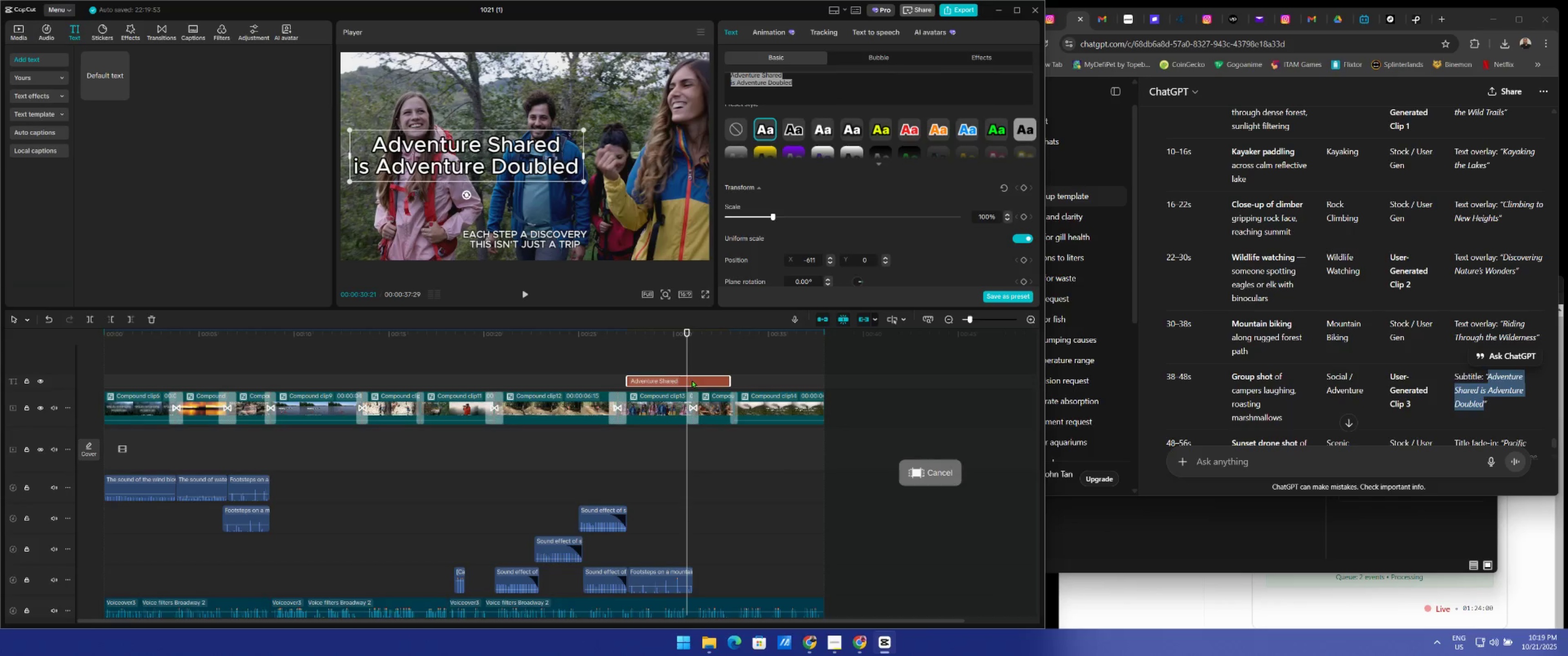 
left_click([692, 380])
 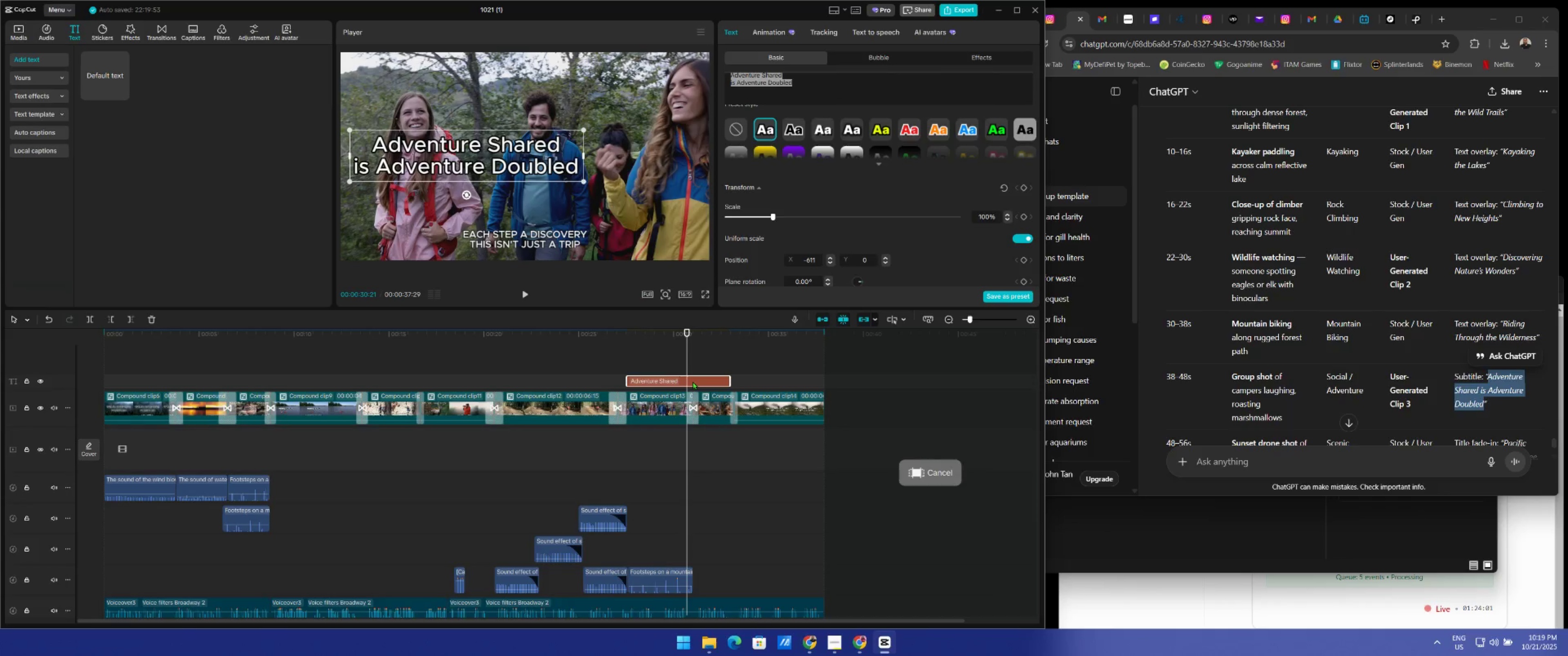 
key(Delete)
 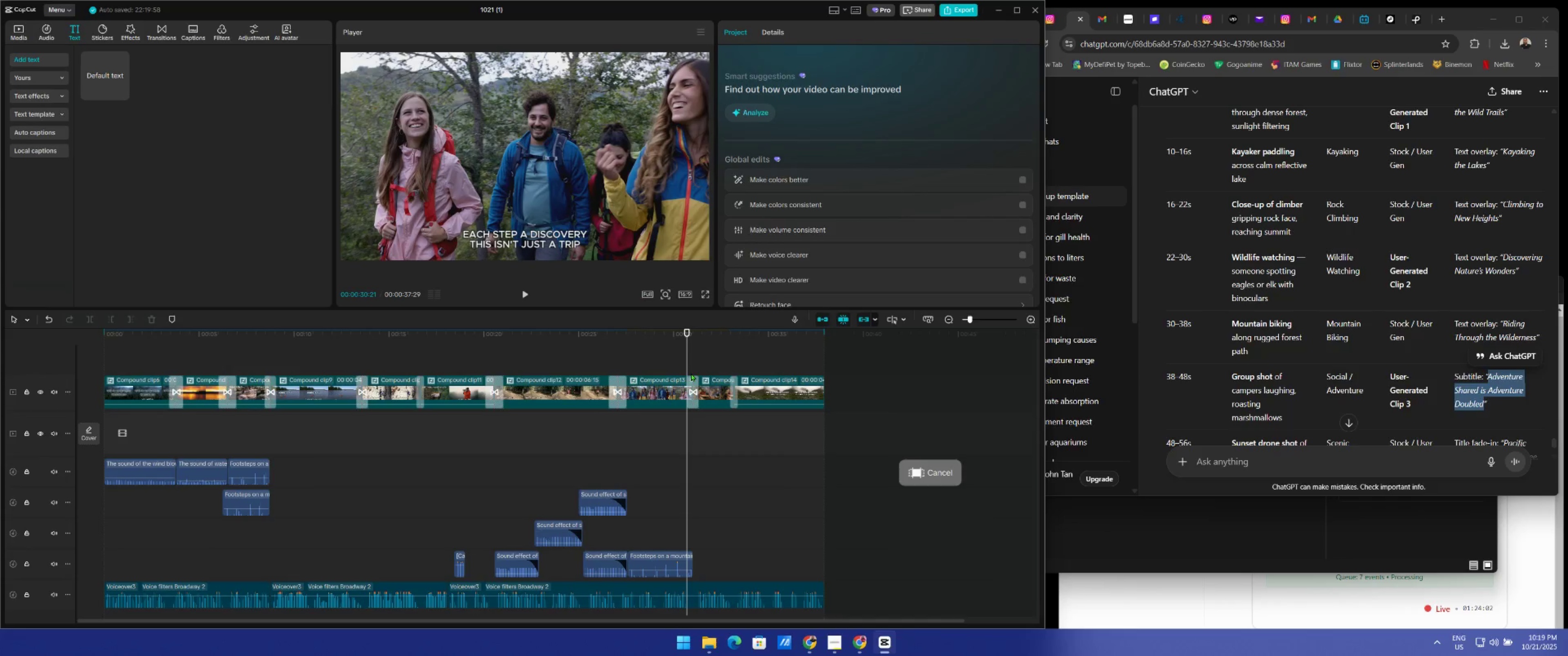 
key(Space)
 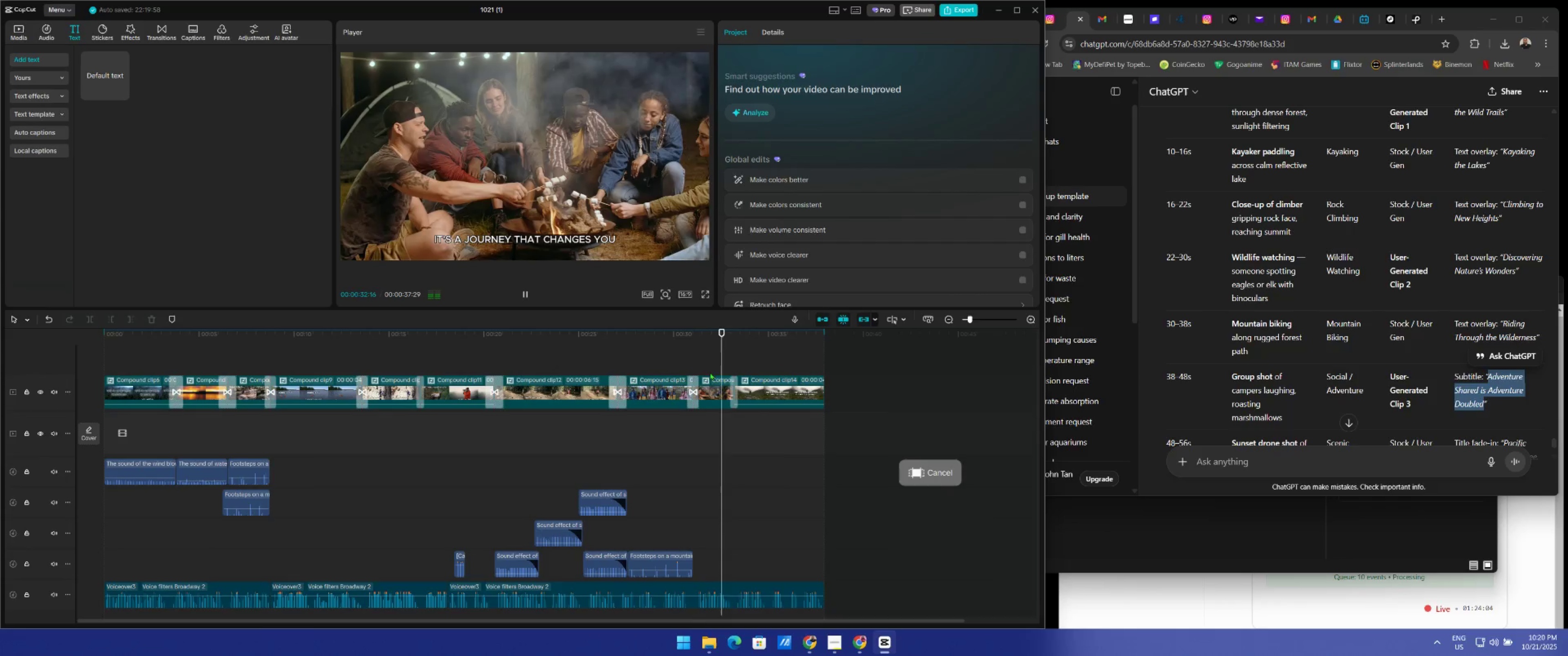 
key(Space)
 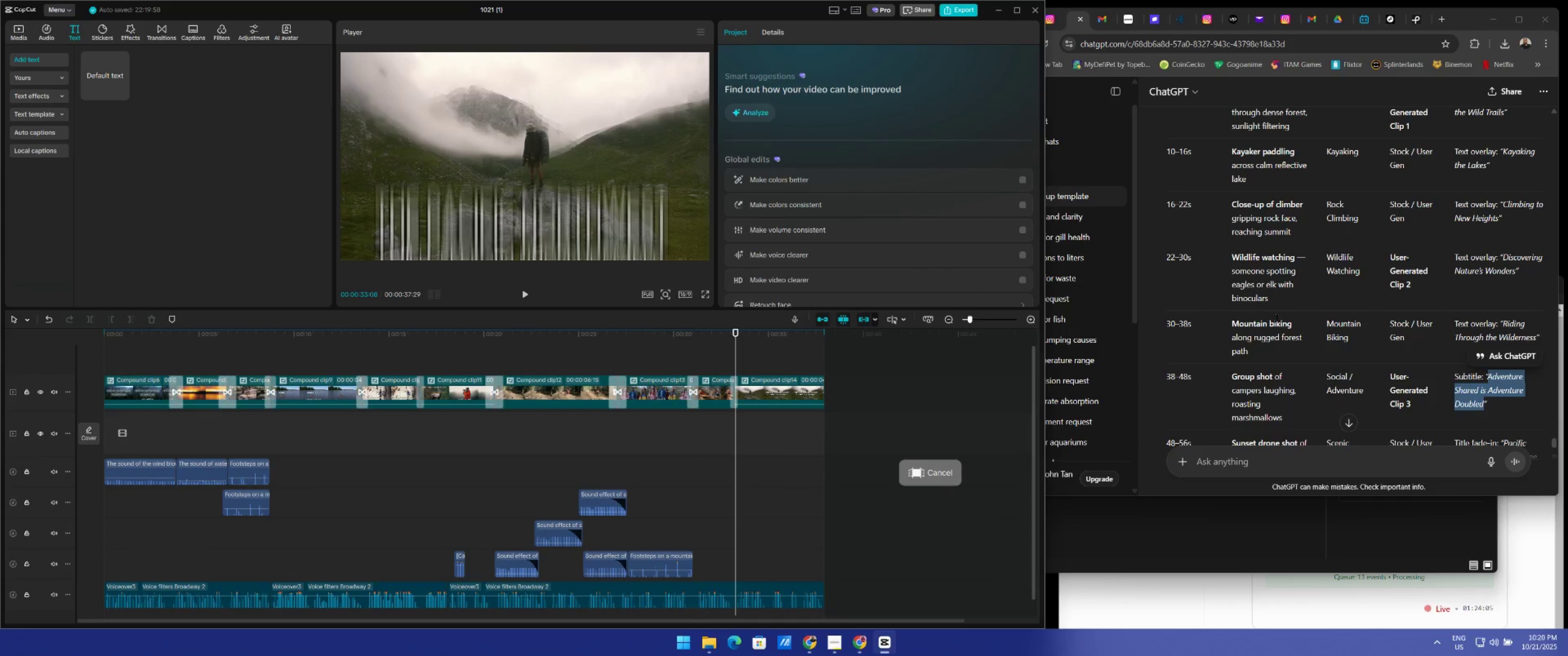 
scroll: coordinate [1292, 318], scroll_direction: down, amount: 1.0
 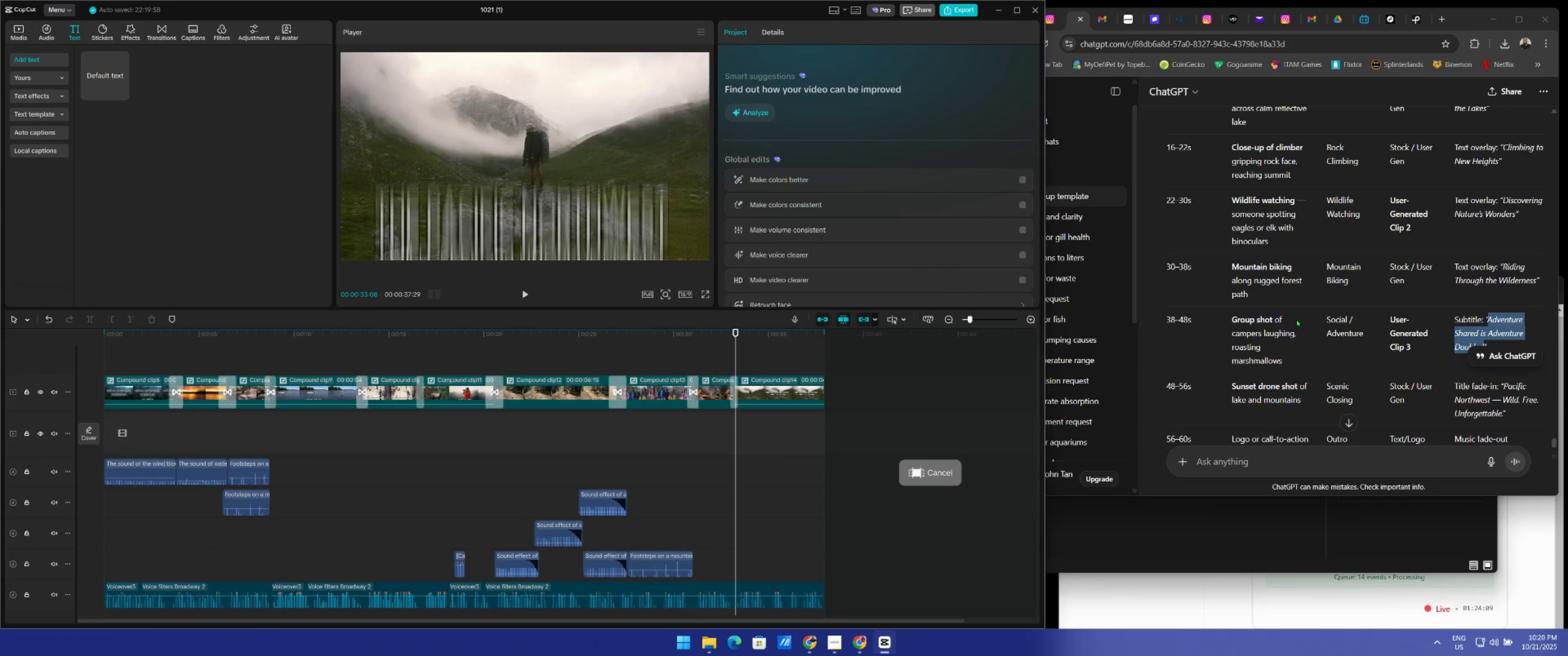 
wait(5.63)
 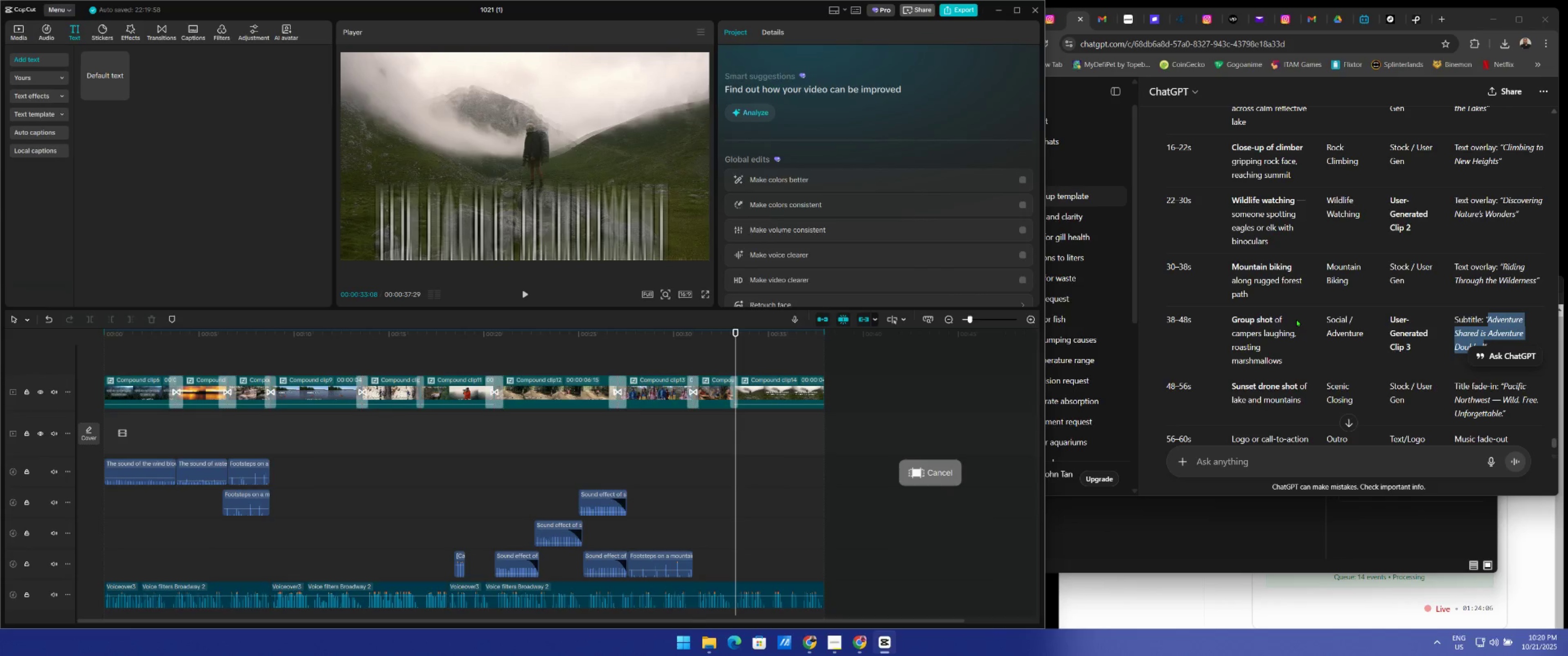 
key(Space)
 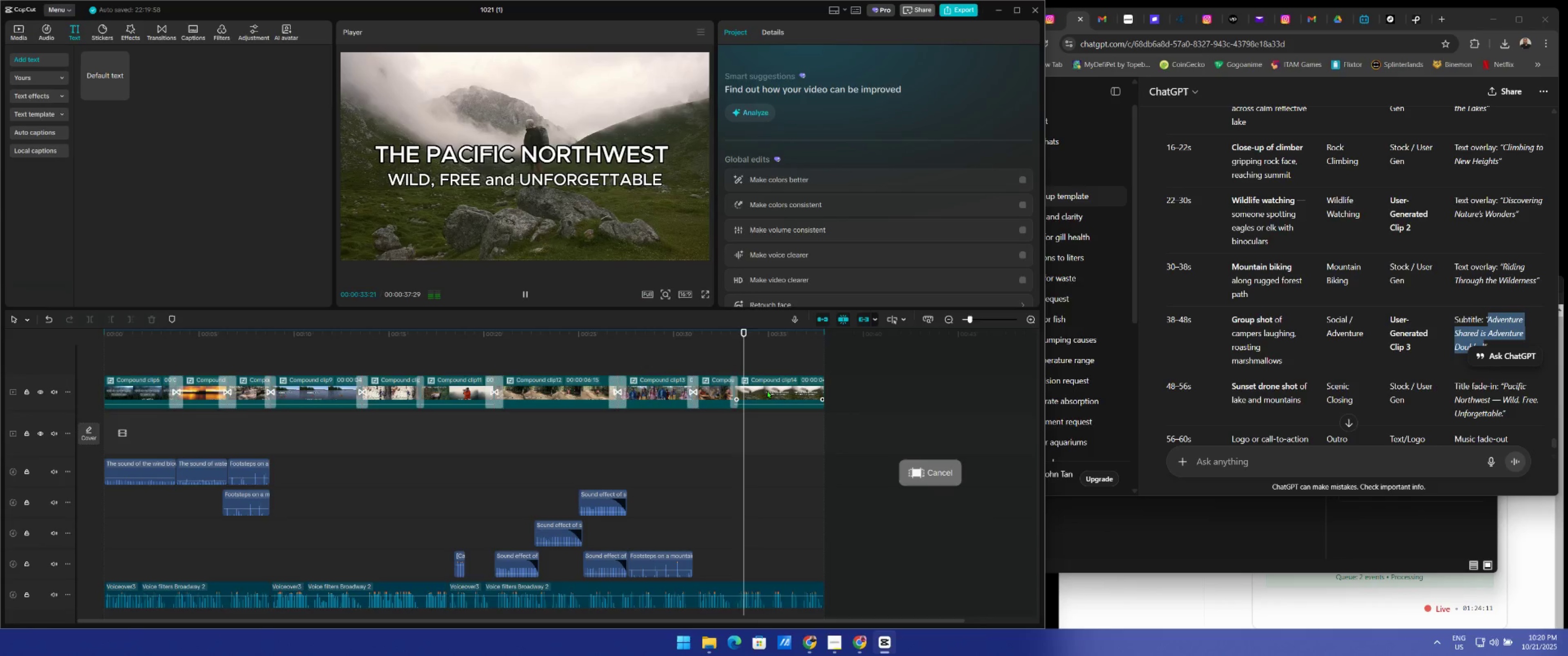 
key(Space)
 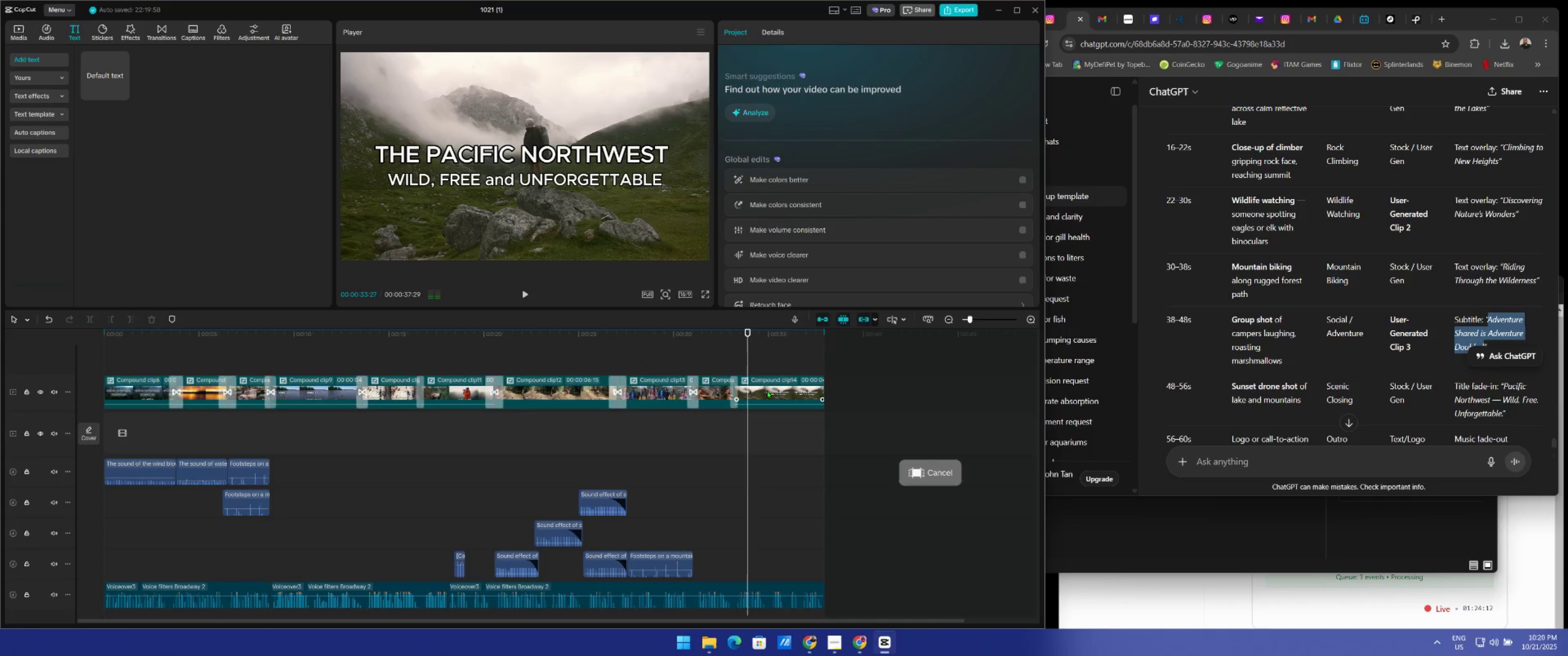 
left_click([767, 390])
 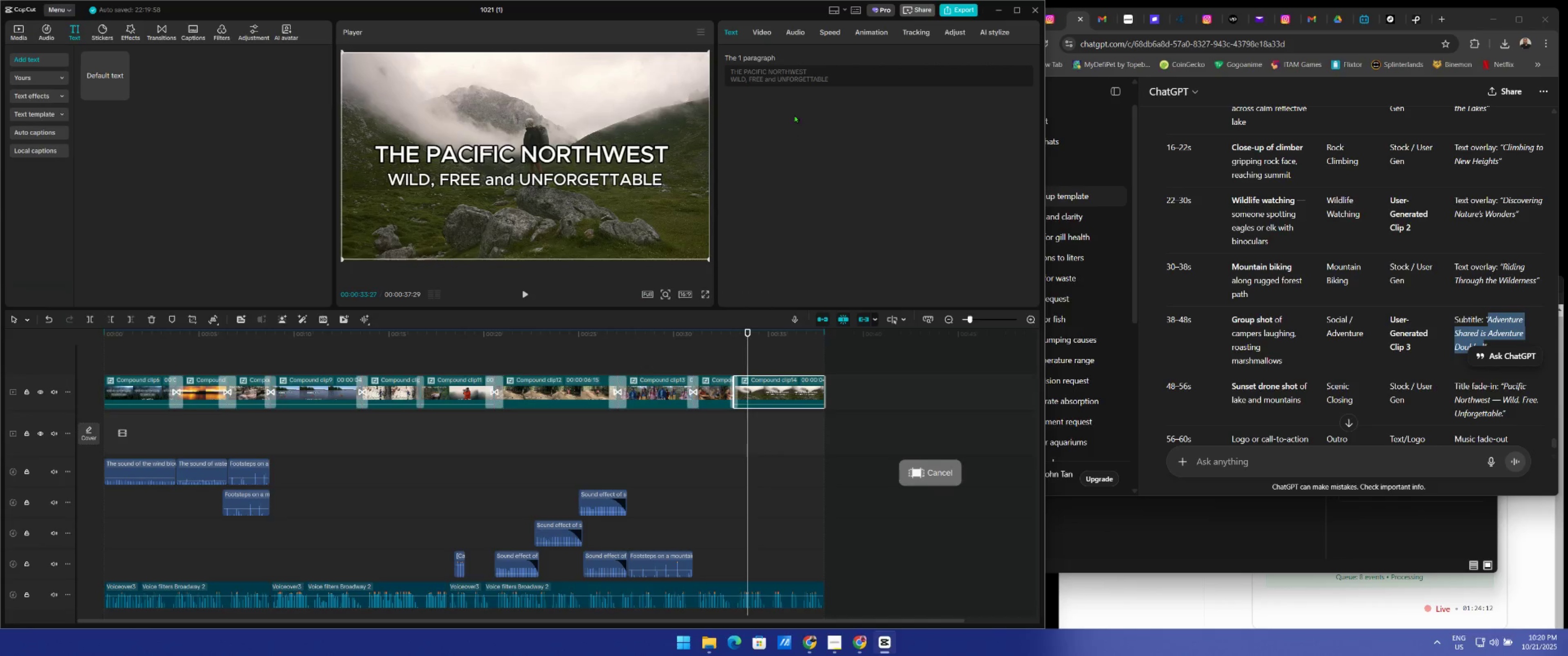 
left_click([801, 77])
 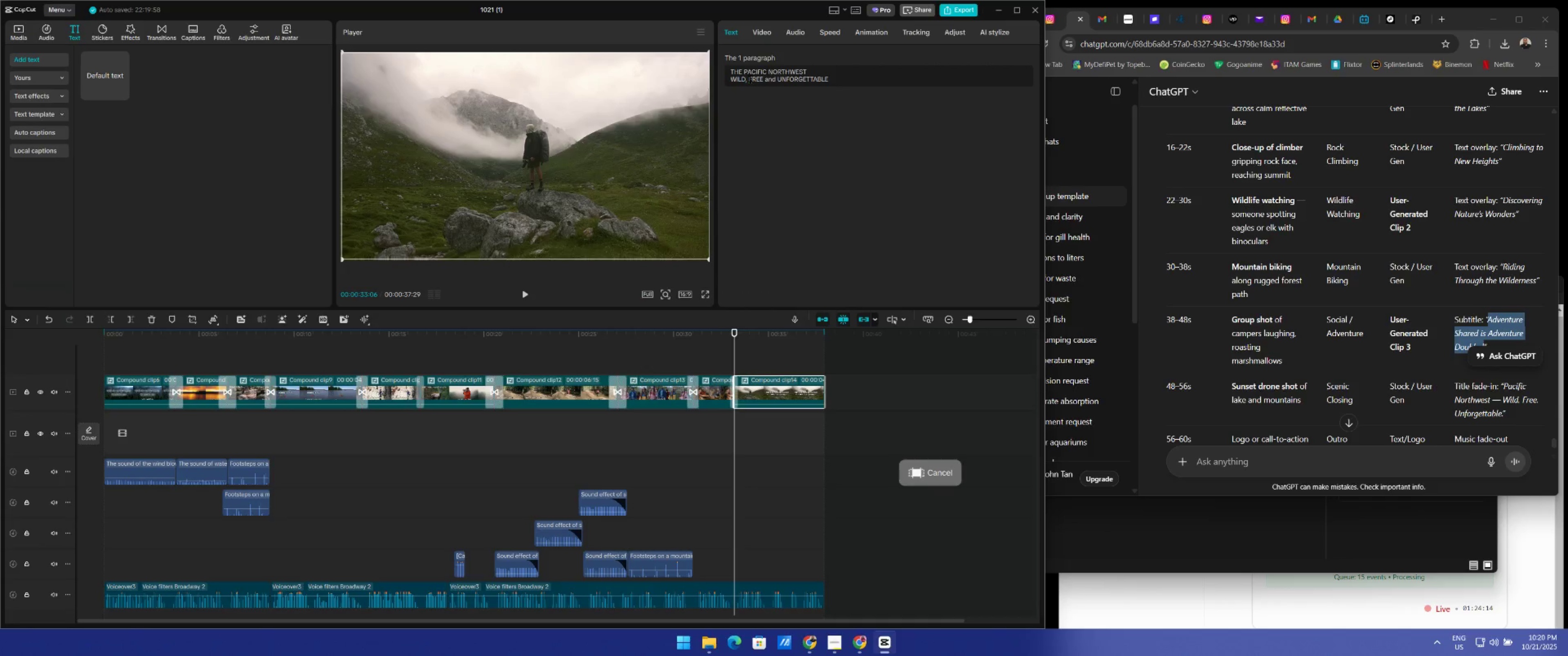 
left_click([747, 82])
 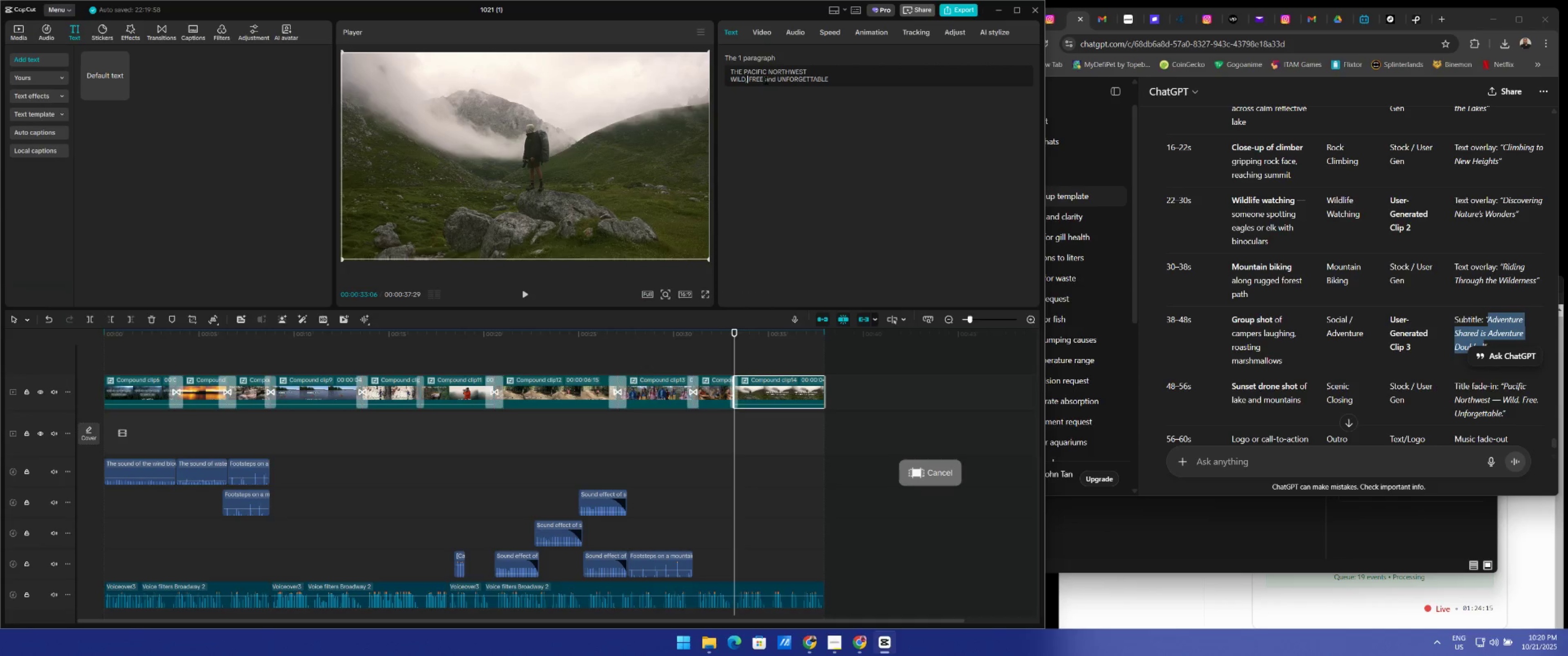 
key(Backspace)
 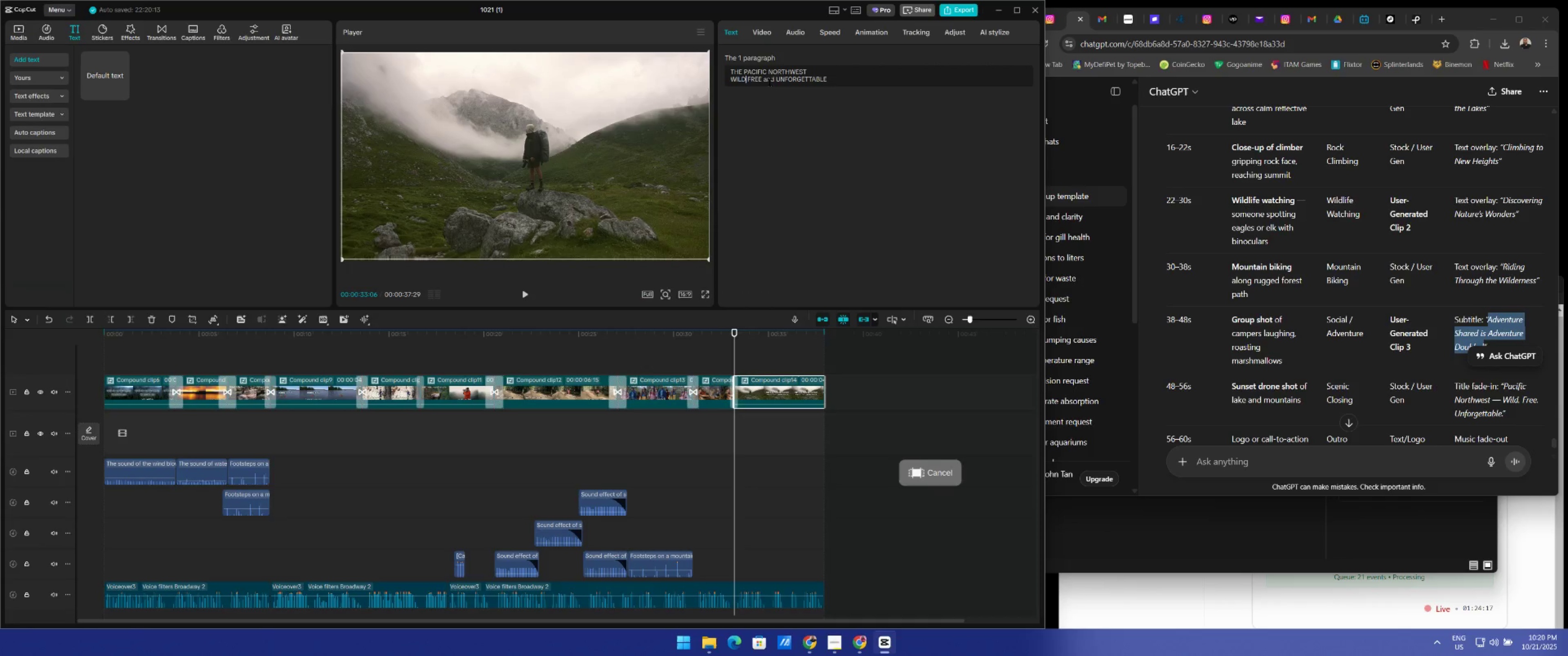 
key(Period)
 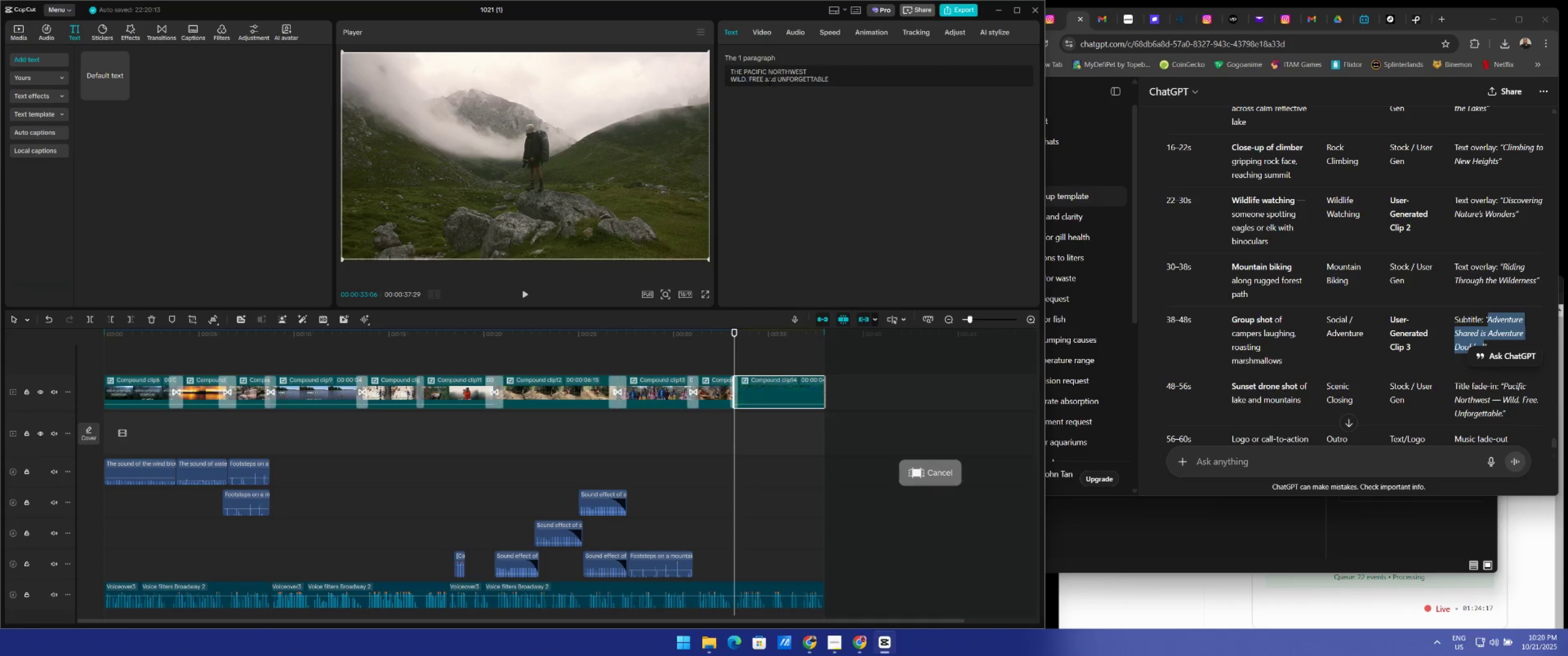 
key(ArrowRight)
 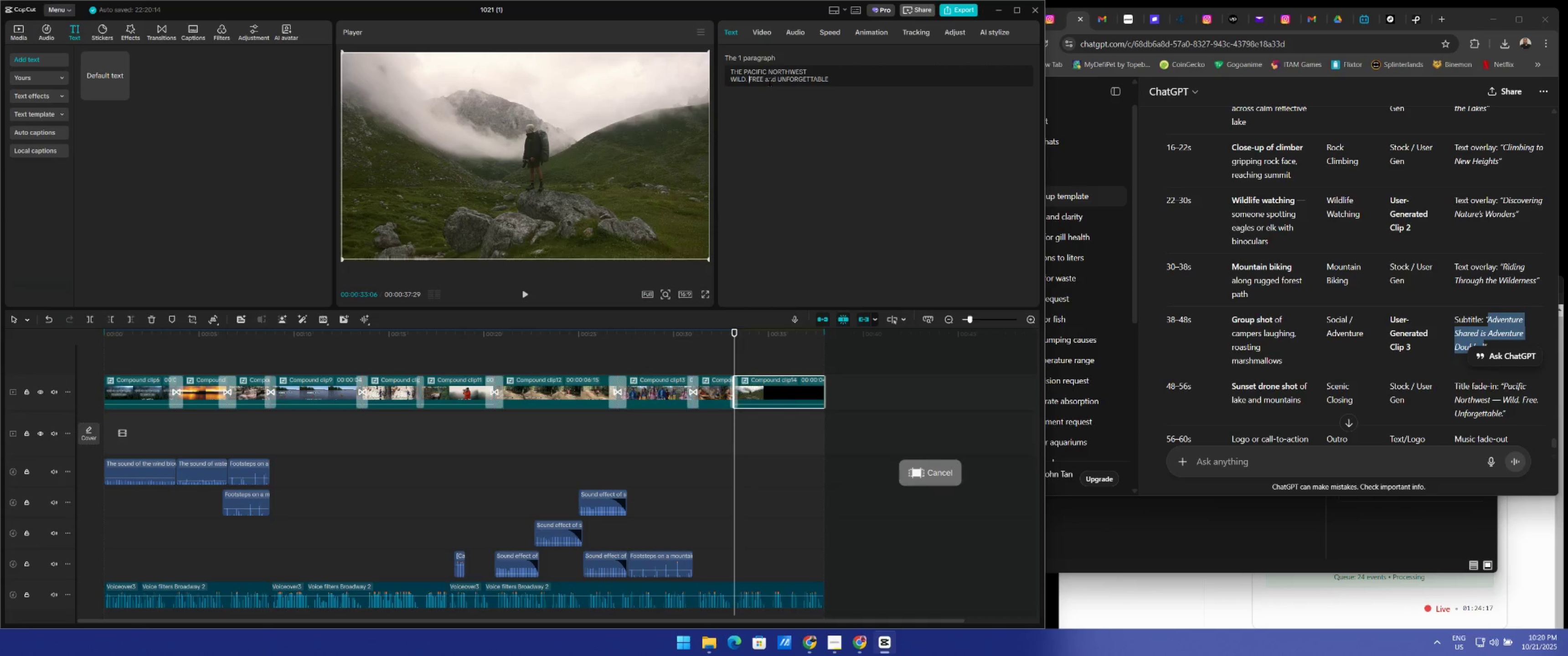 
key(ArrowRight)
 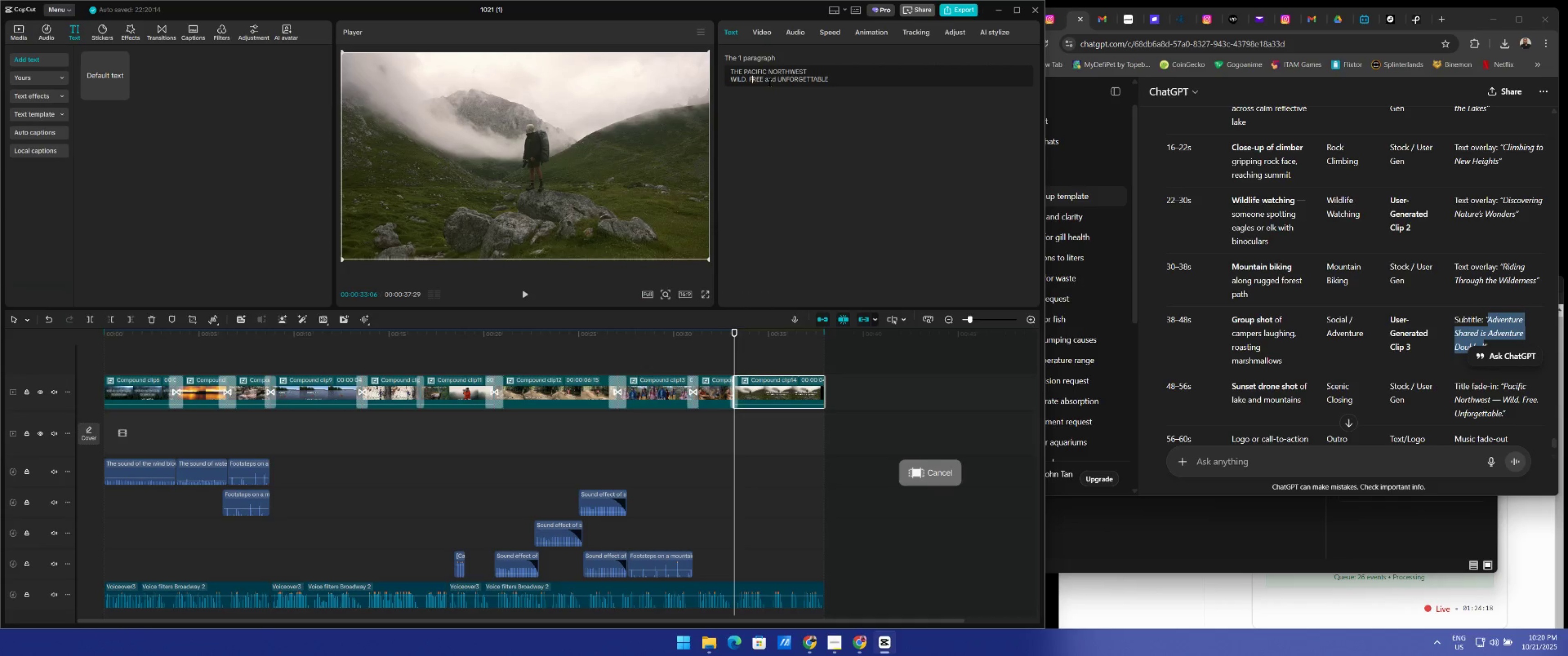 
key(ArrowRight)
 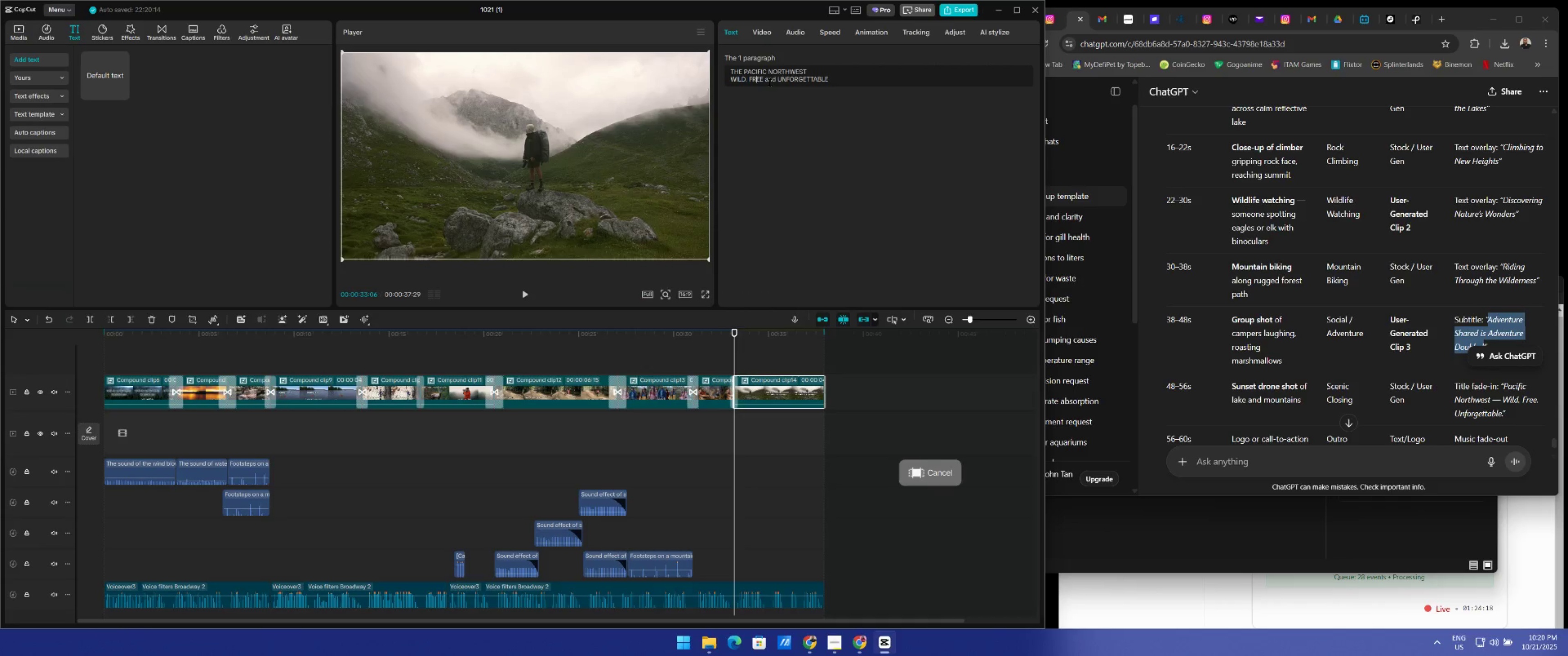 
key(ArrowRight)
 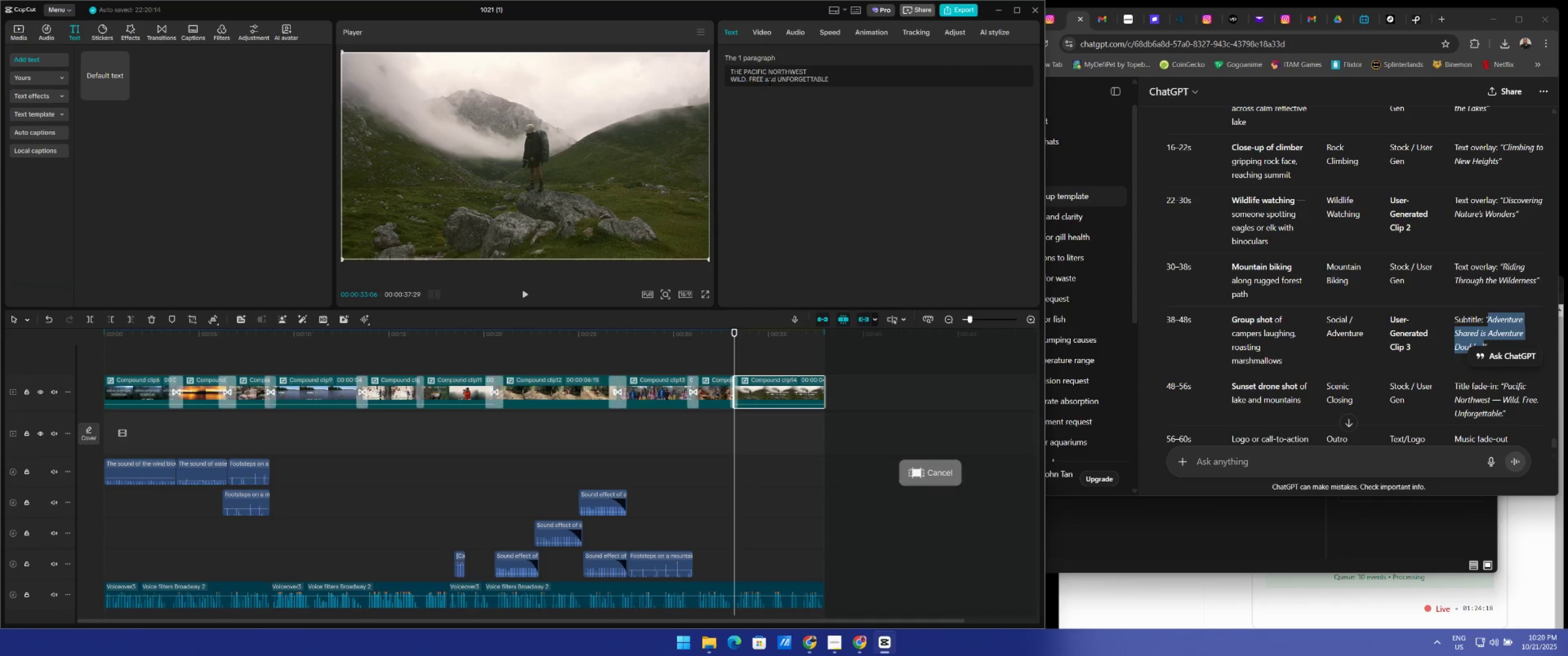 
key(ArrowRight)